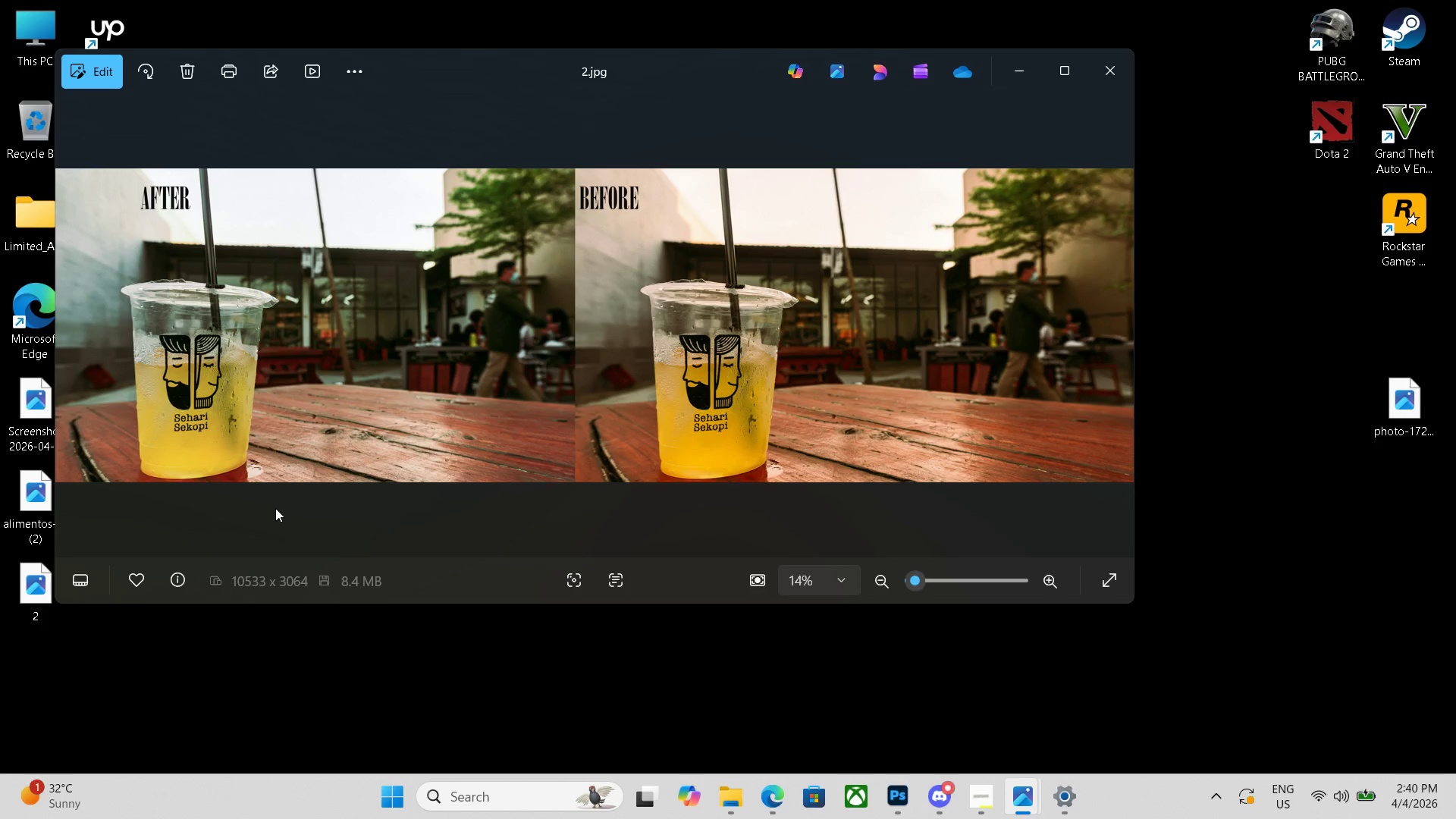 
left_click([1009, 67])
 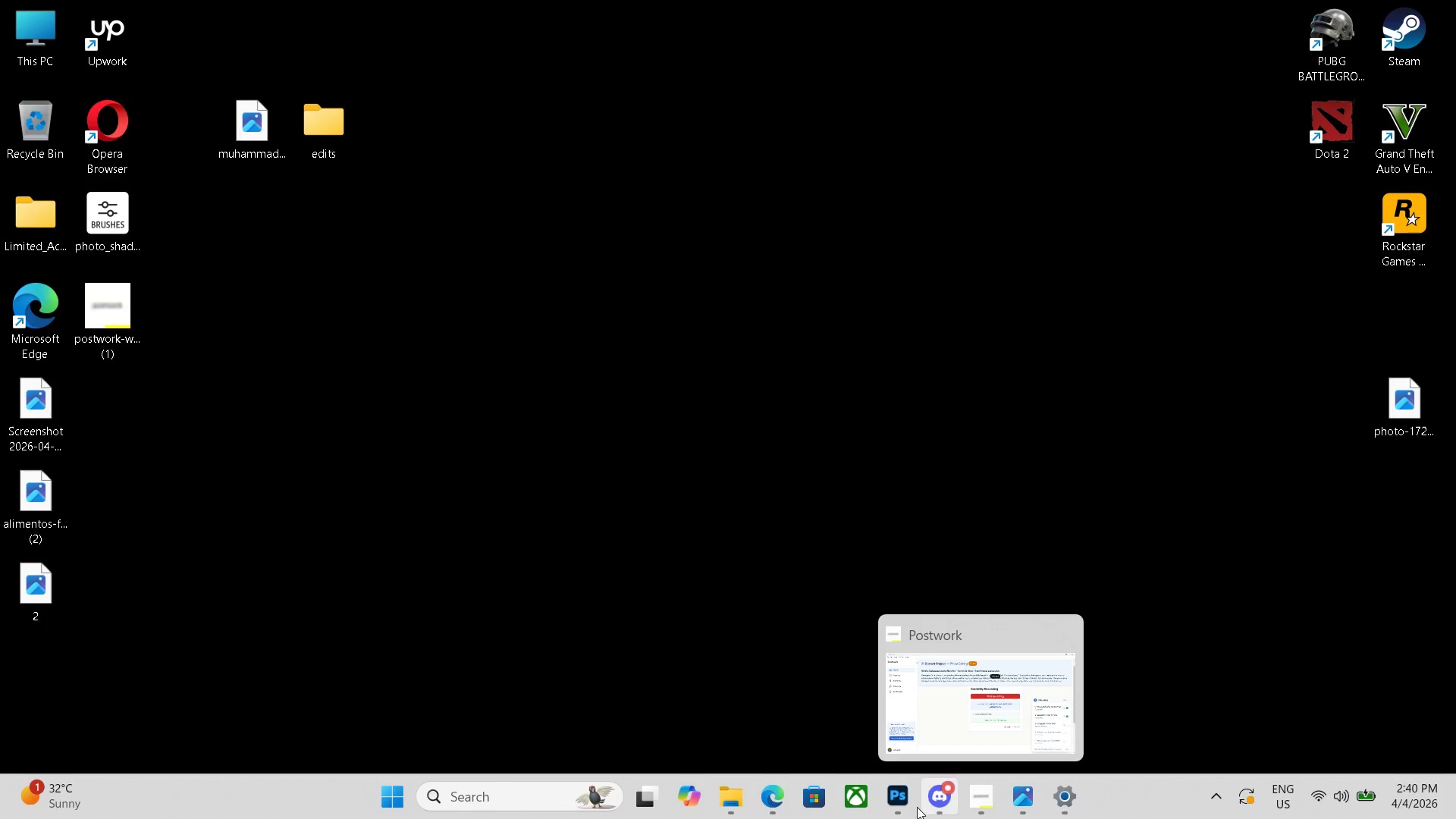 
left_click([774, 802])
 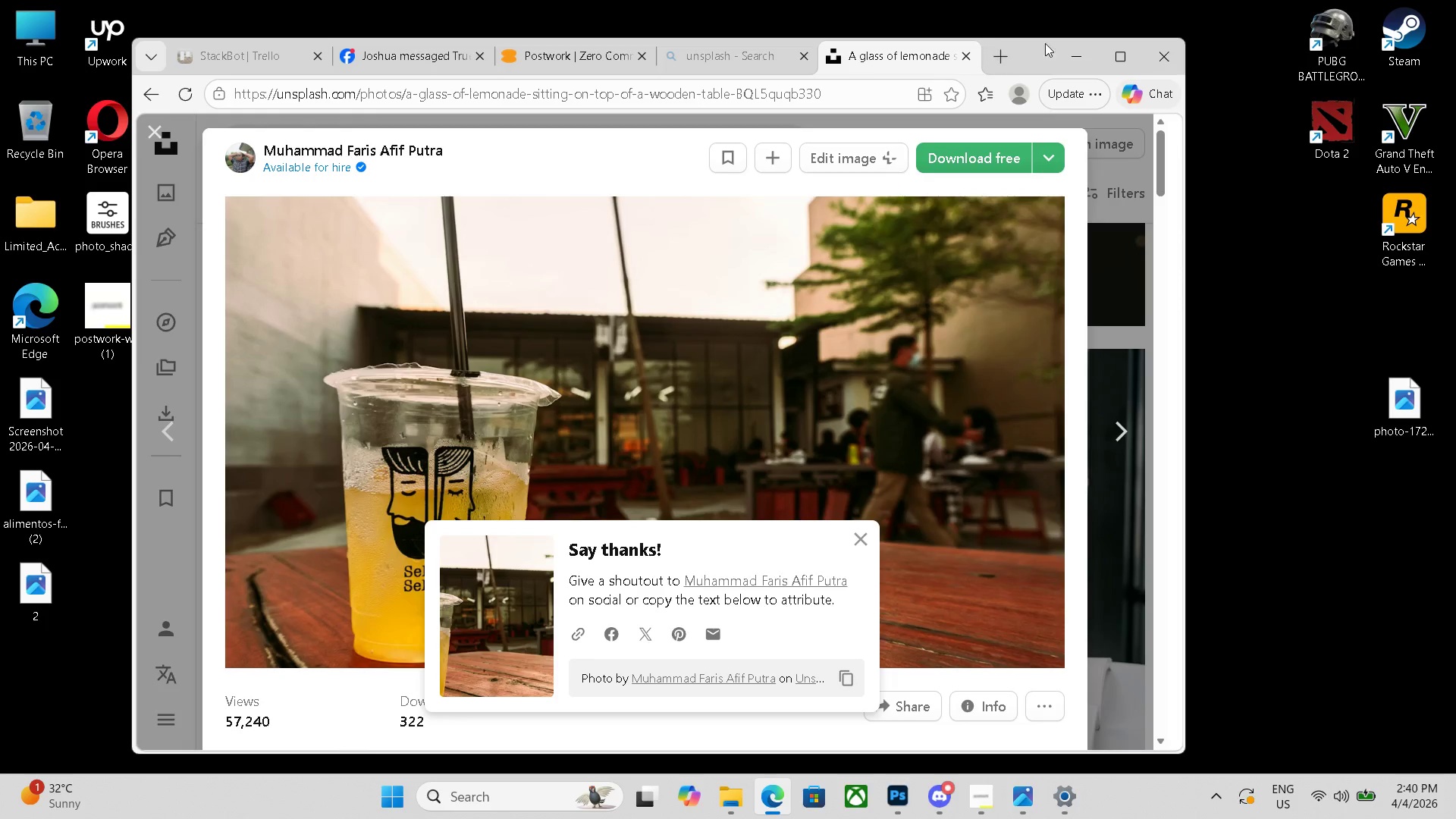 
left_click([1083, 55])
 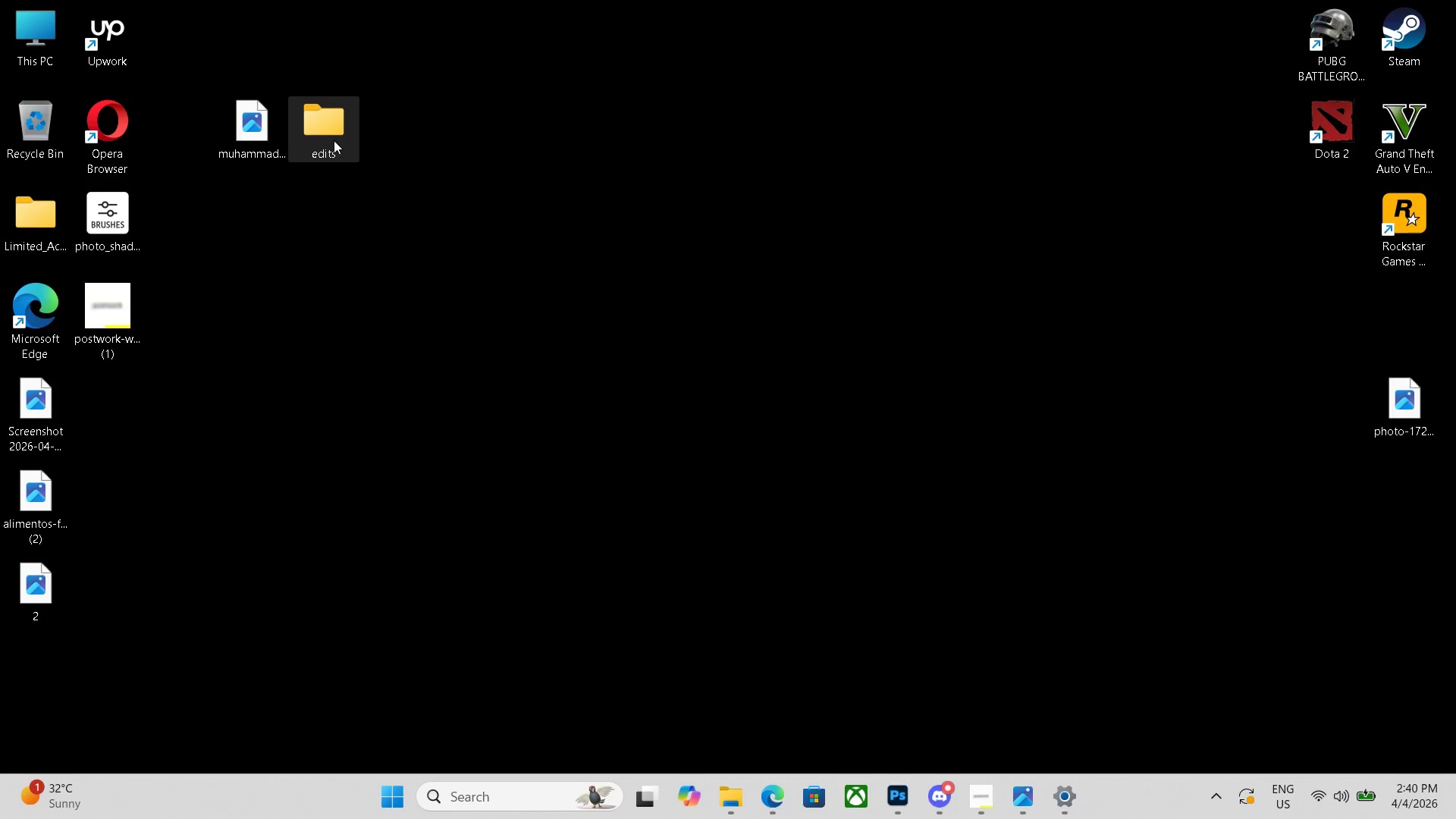 
left_click_drag(start_coordinate=[331, 123], to_coordinate=[554, 109])
 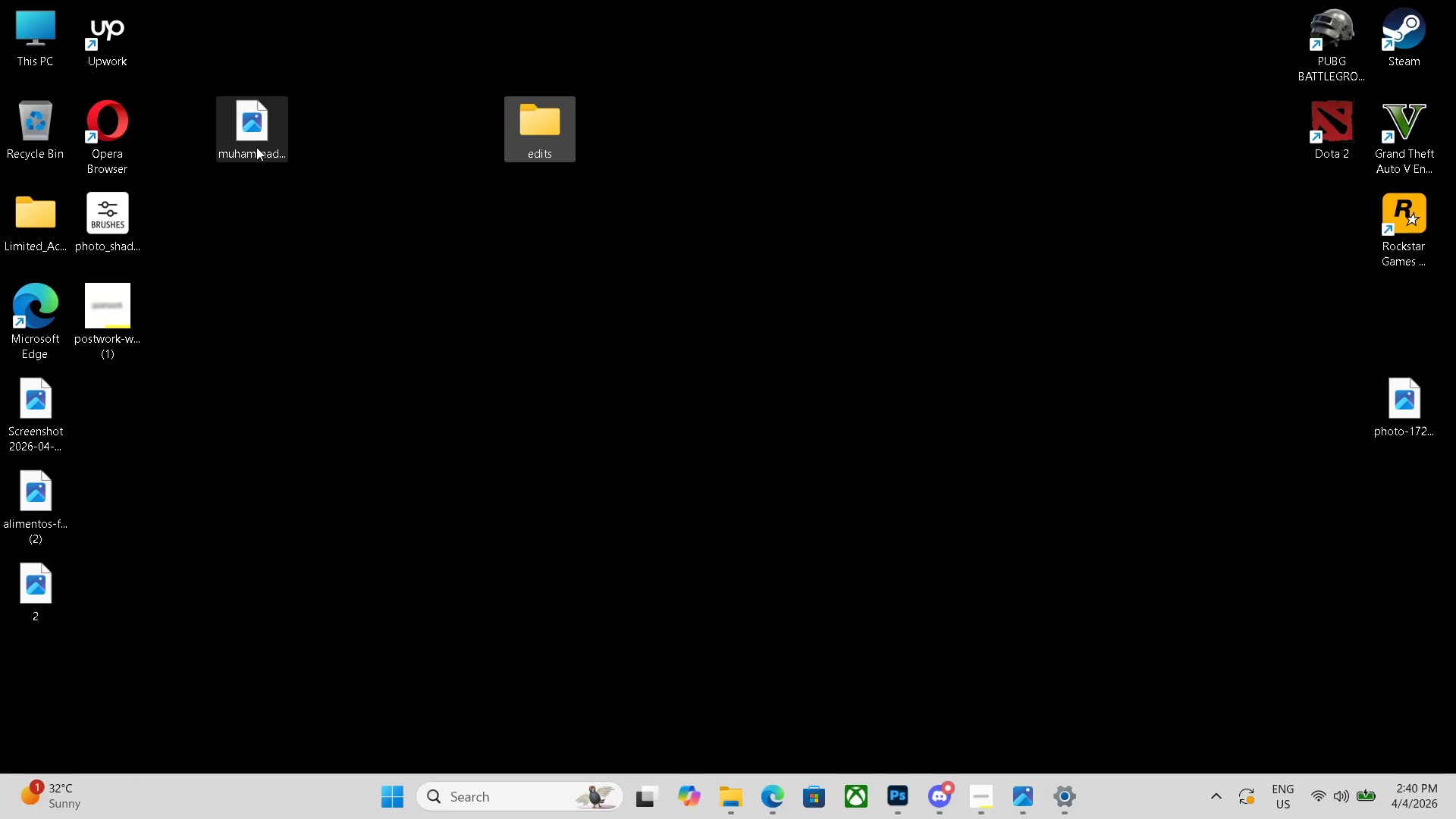 
left_click_drag(start_coordinate=[273, 134], to_coordinate=[125, 430])
 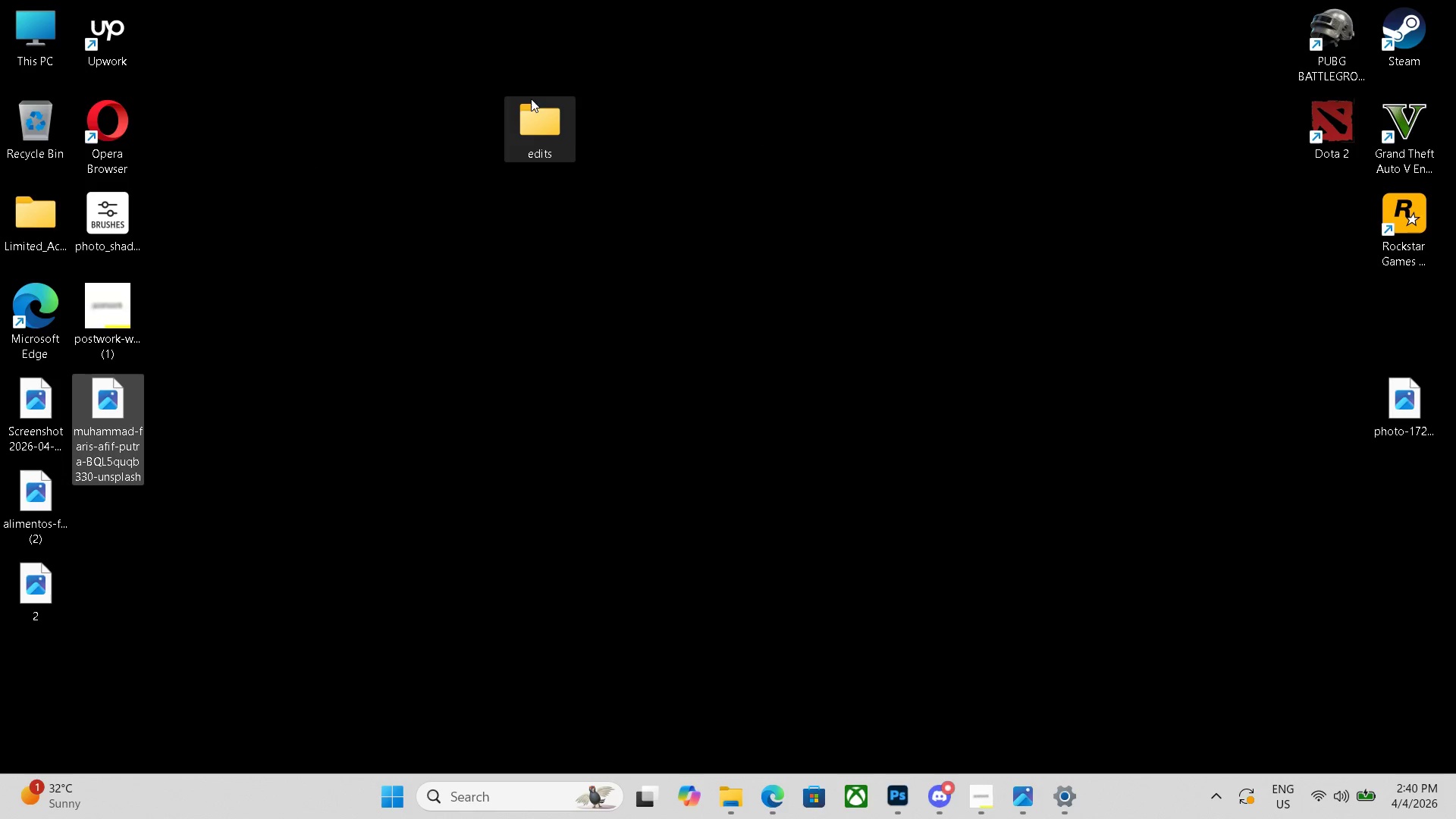 
double_click([522, 124])
 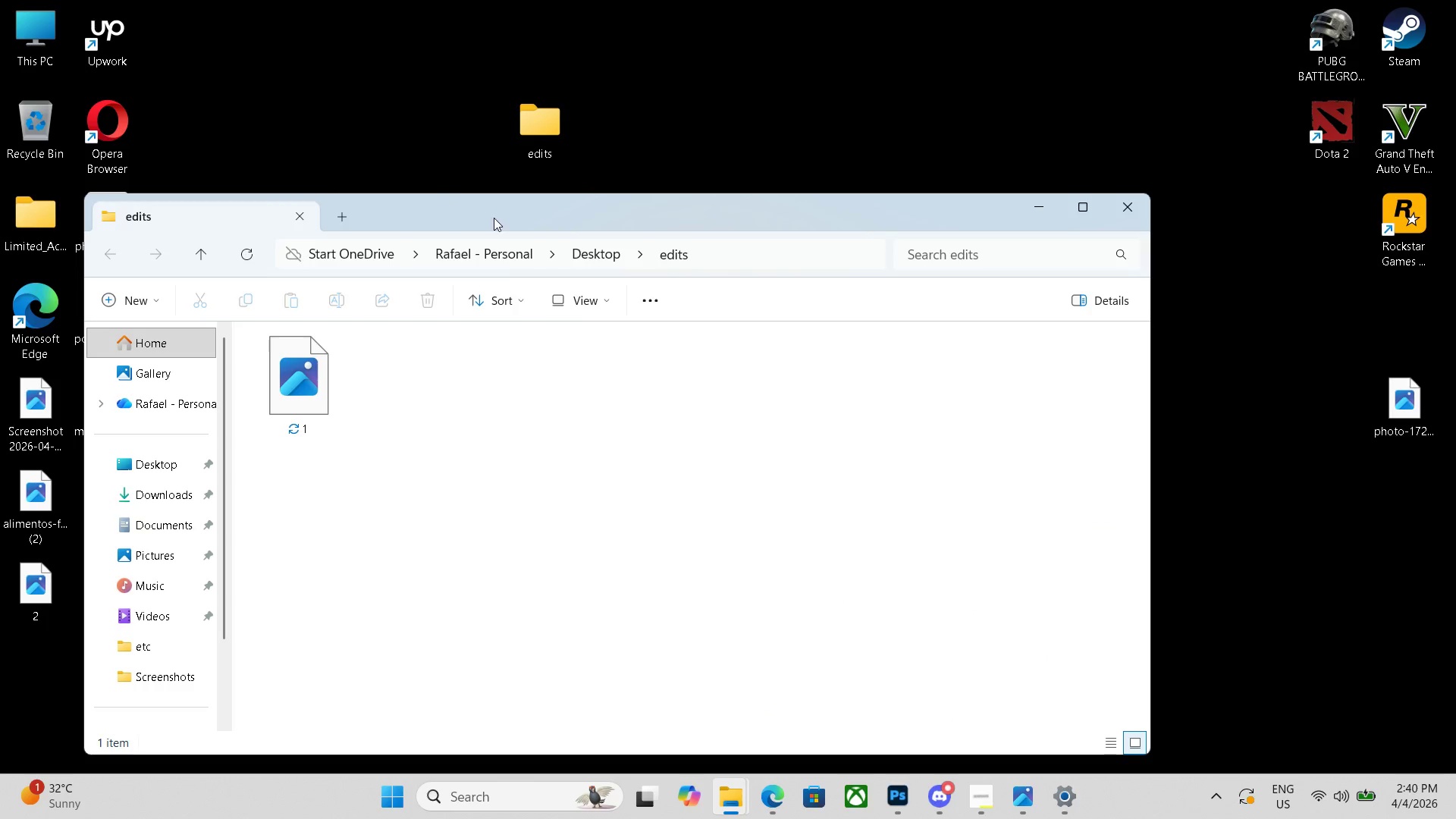 
left_click_drag(start_coordinate=[575, 206], to_coordinate=[759, 138])
 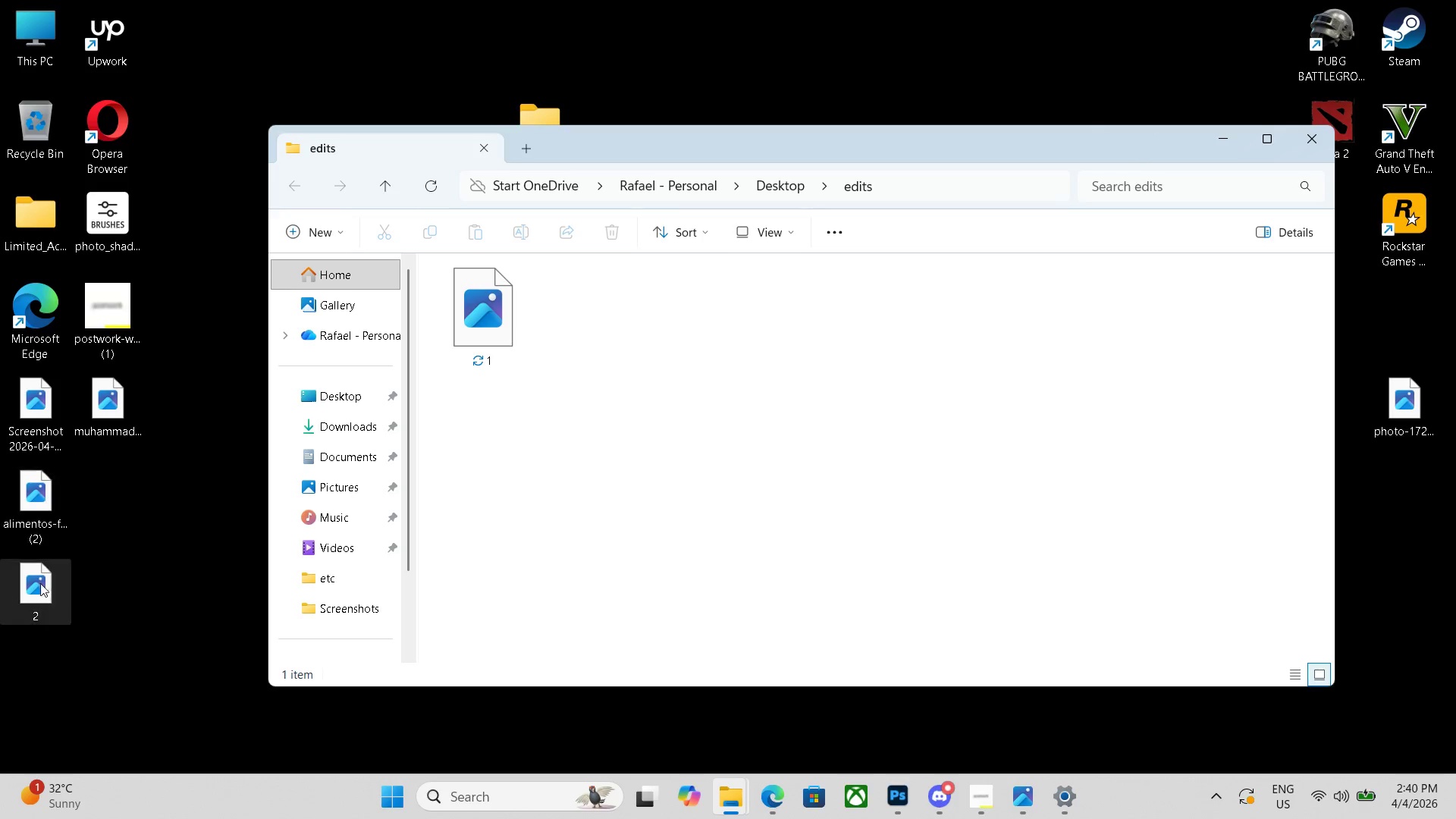 
left_click_drag(start_coordinate=[40, 596], to_coordinate=[573, 298])
 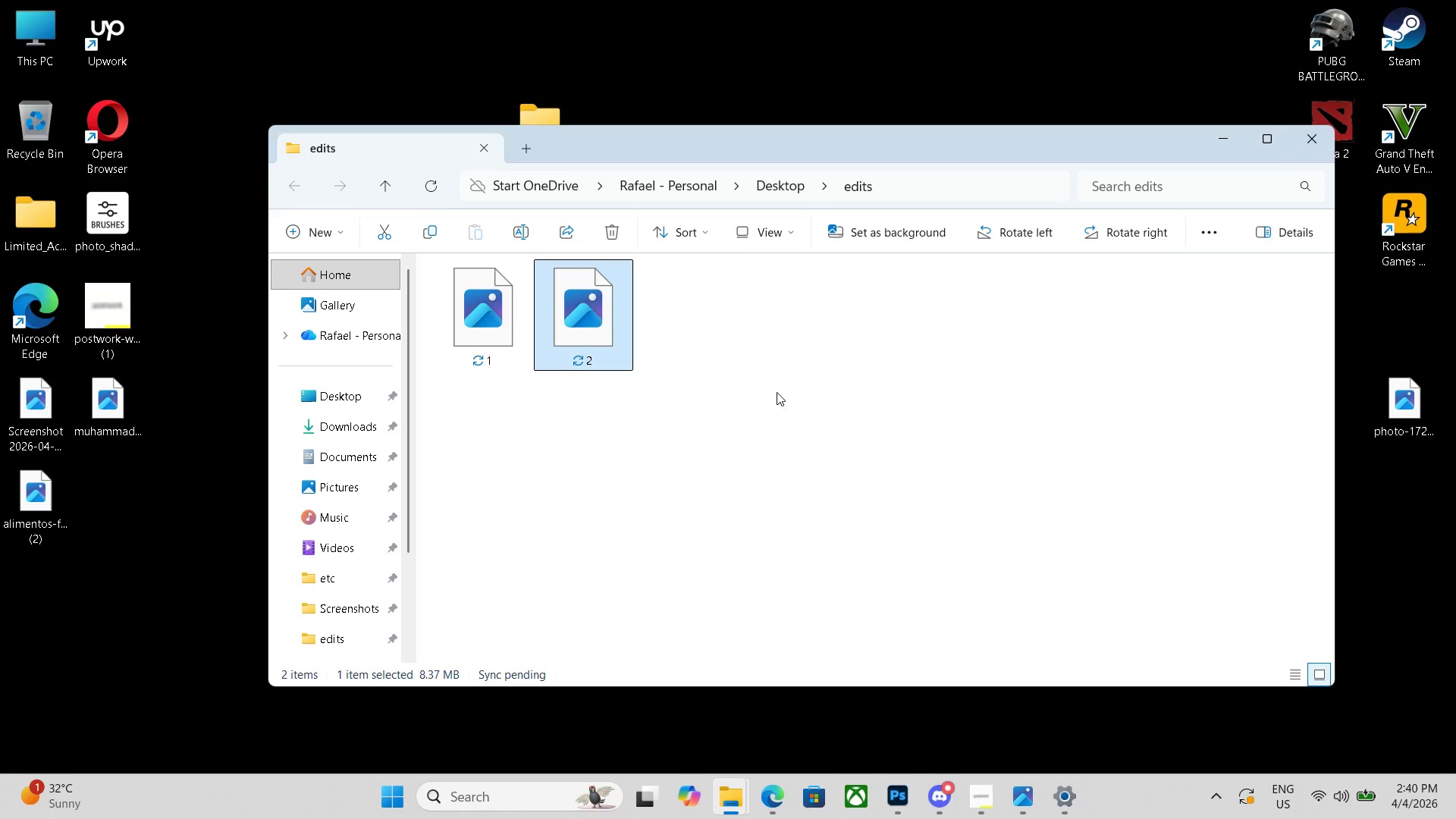 
left_click([778, 394])
 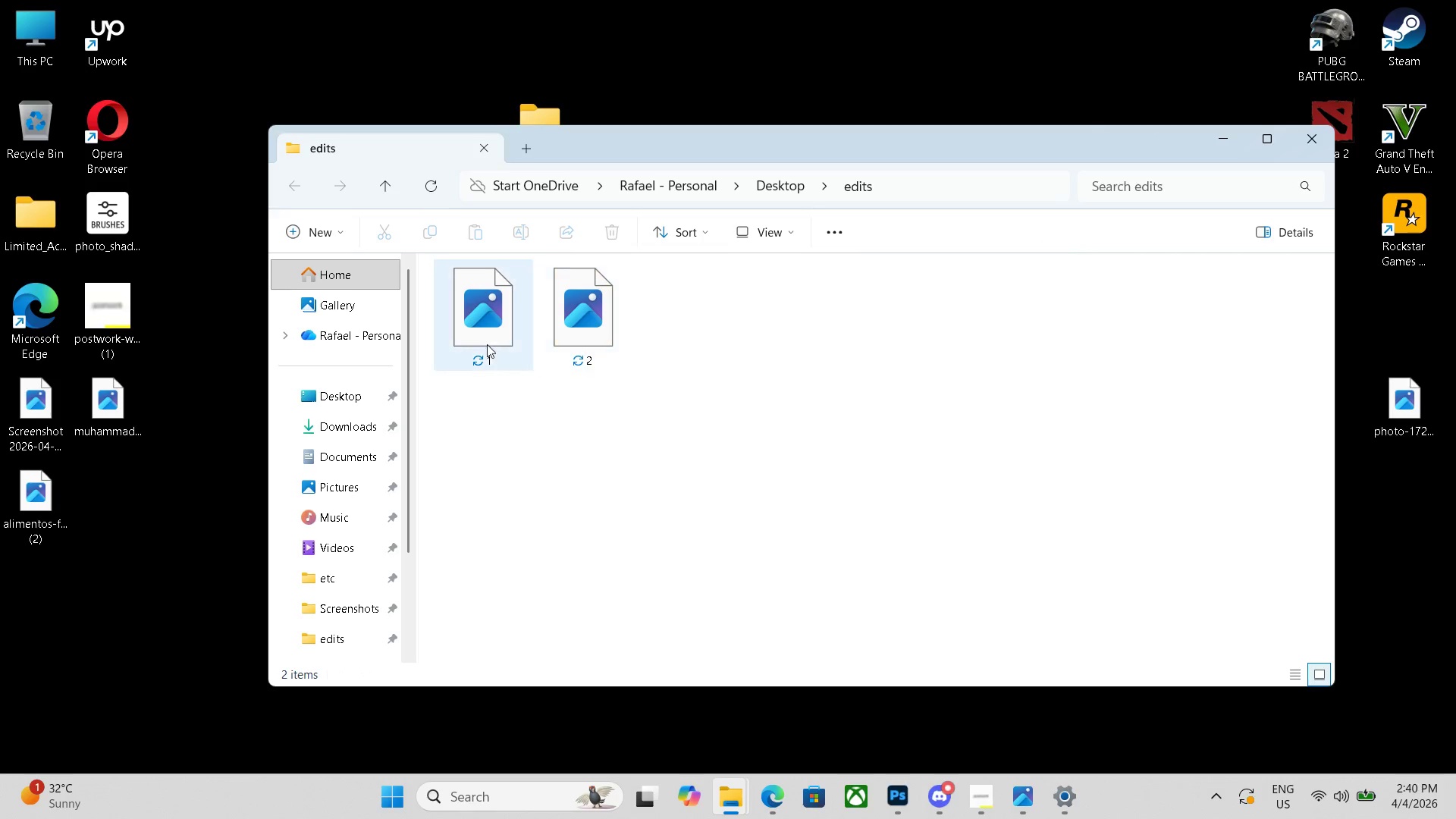 
double_click([485, 334])
 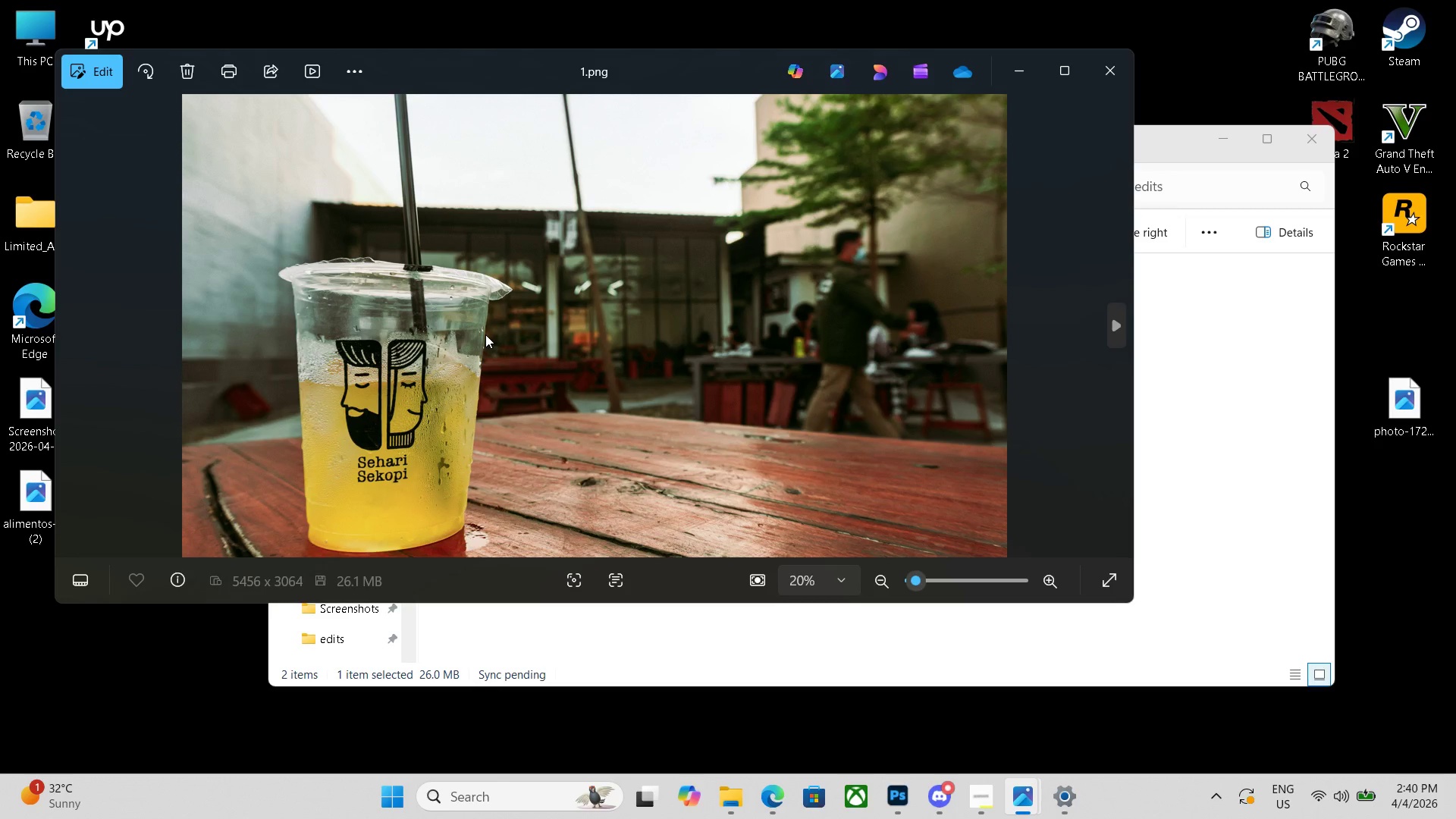 
key(ArrowRight)
 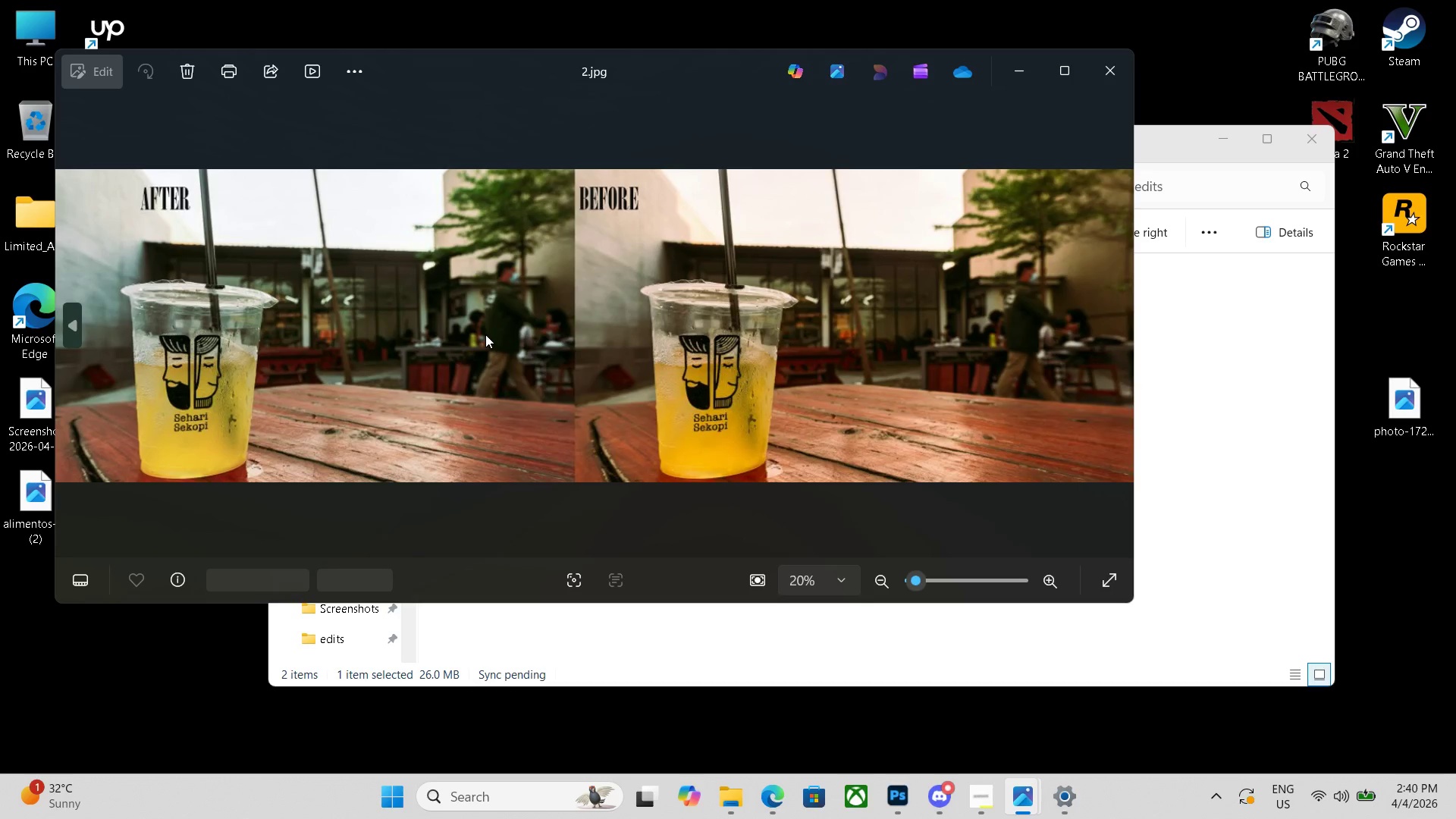 
key(ArrowLeft)
 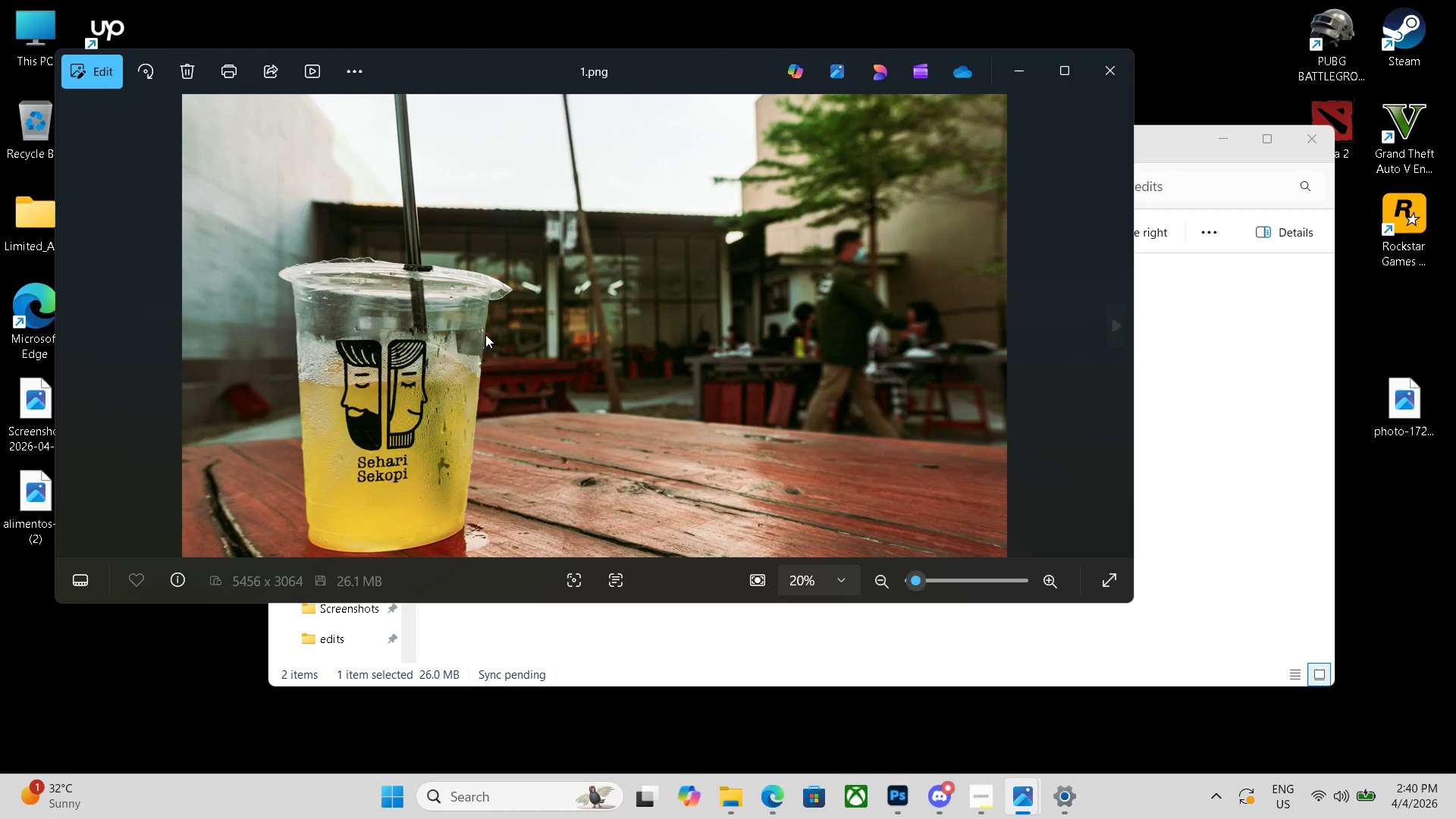 
key(ArrowRight)
 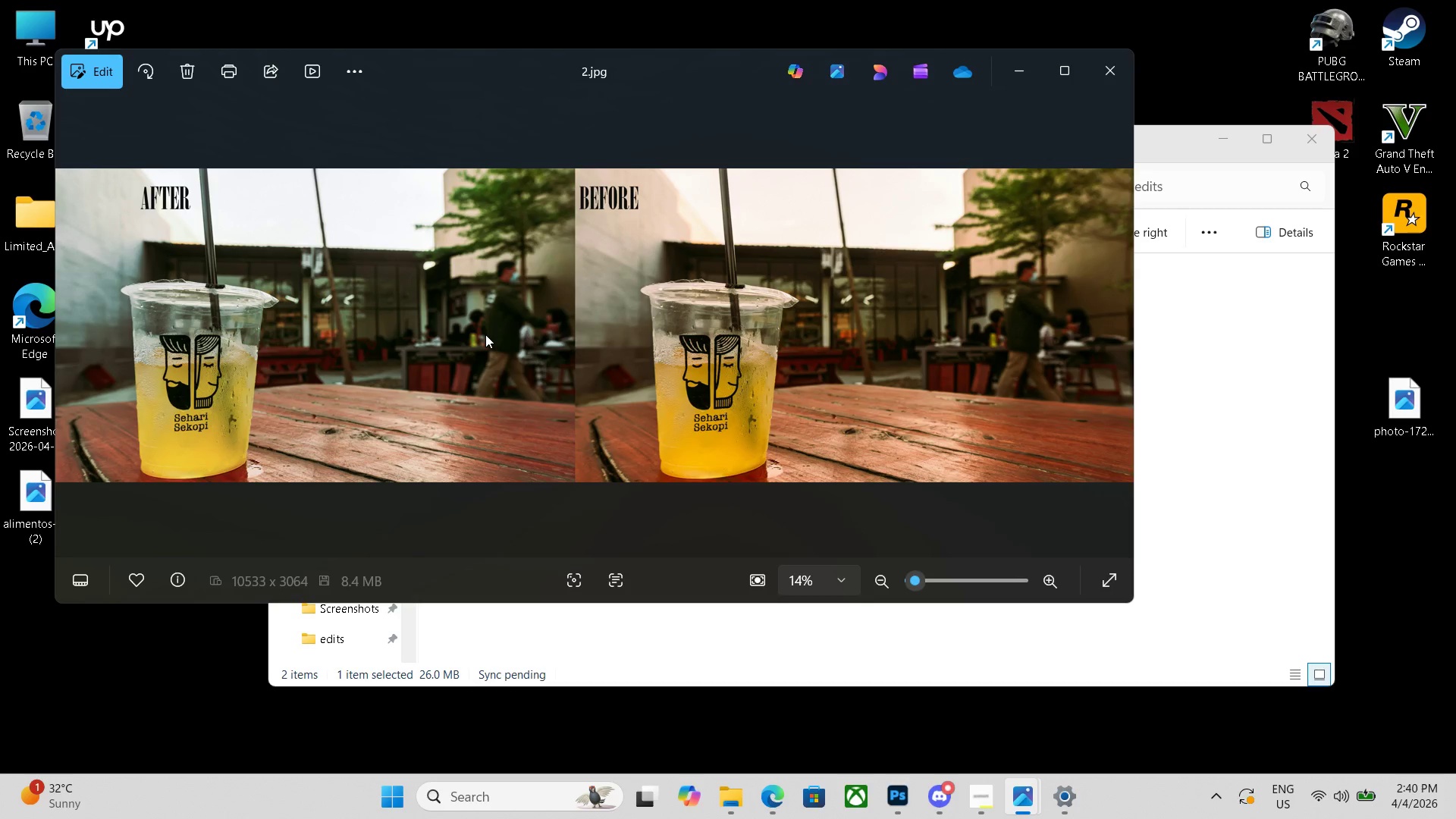 
key(ArrowLeft)
 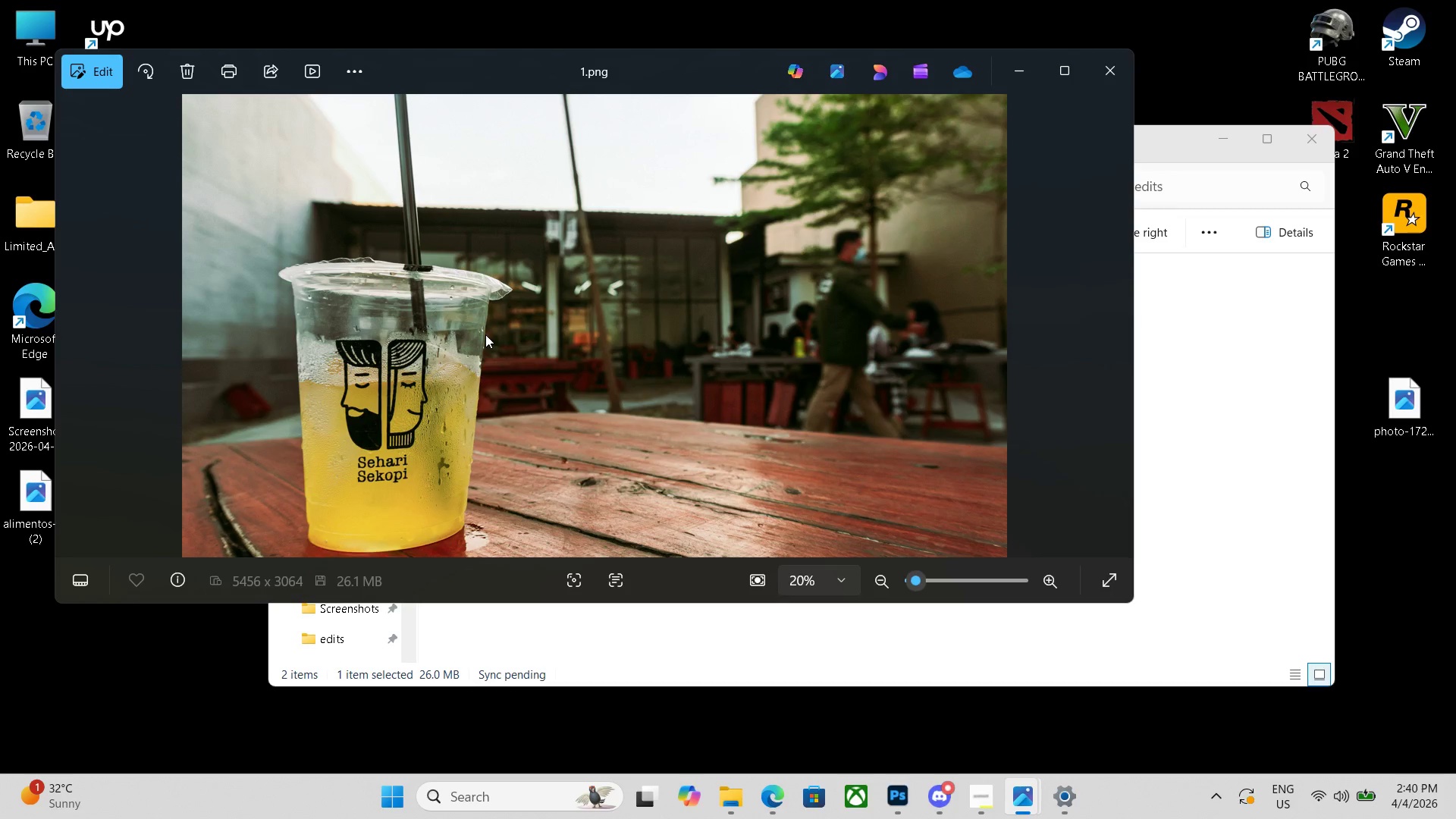 
key(Escape)
 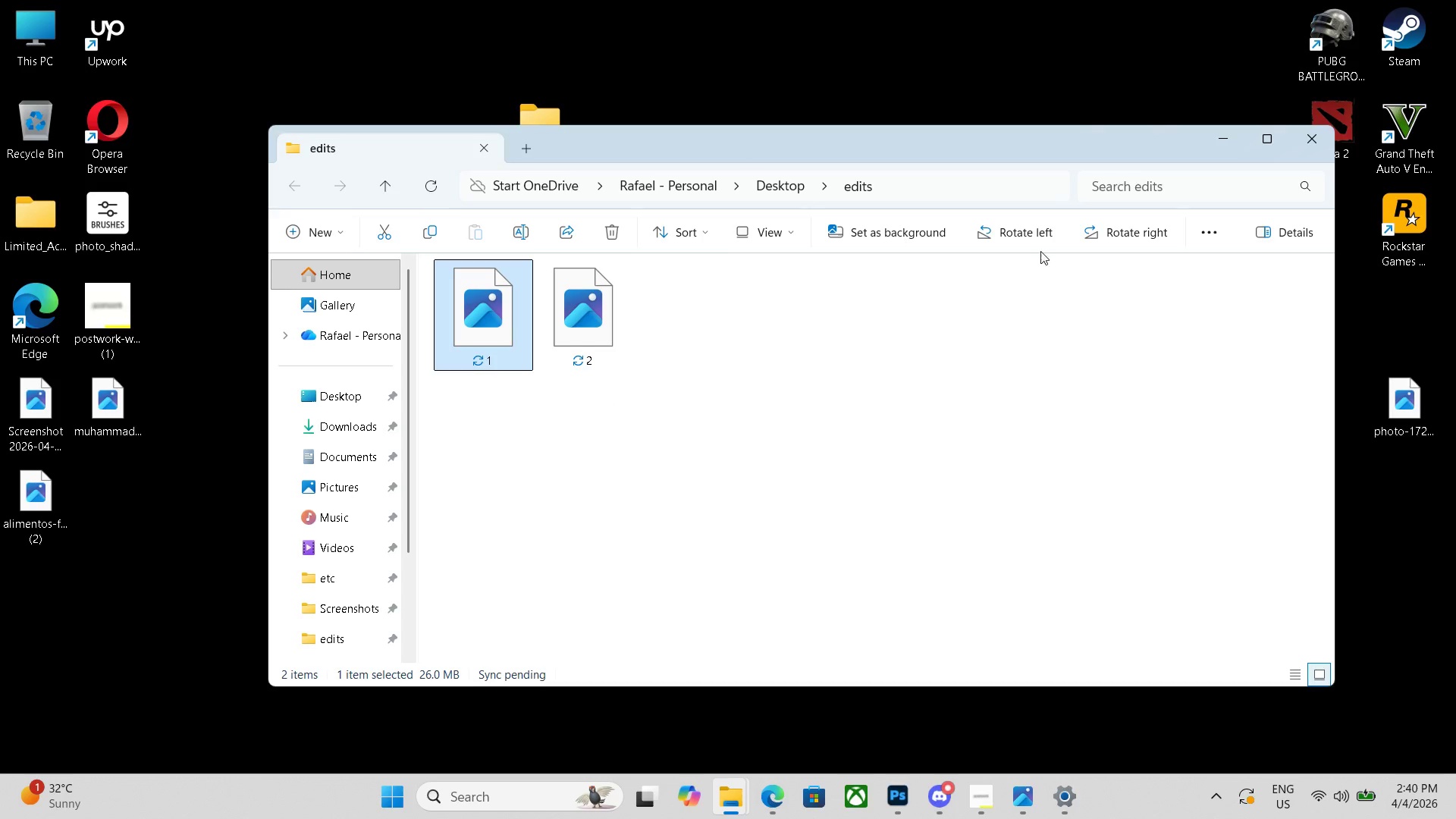 
left_click([1228, 133])
 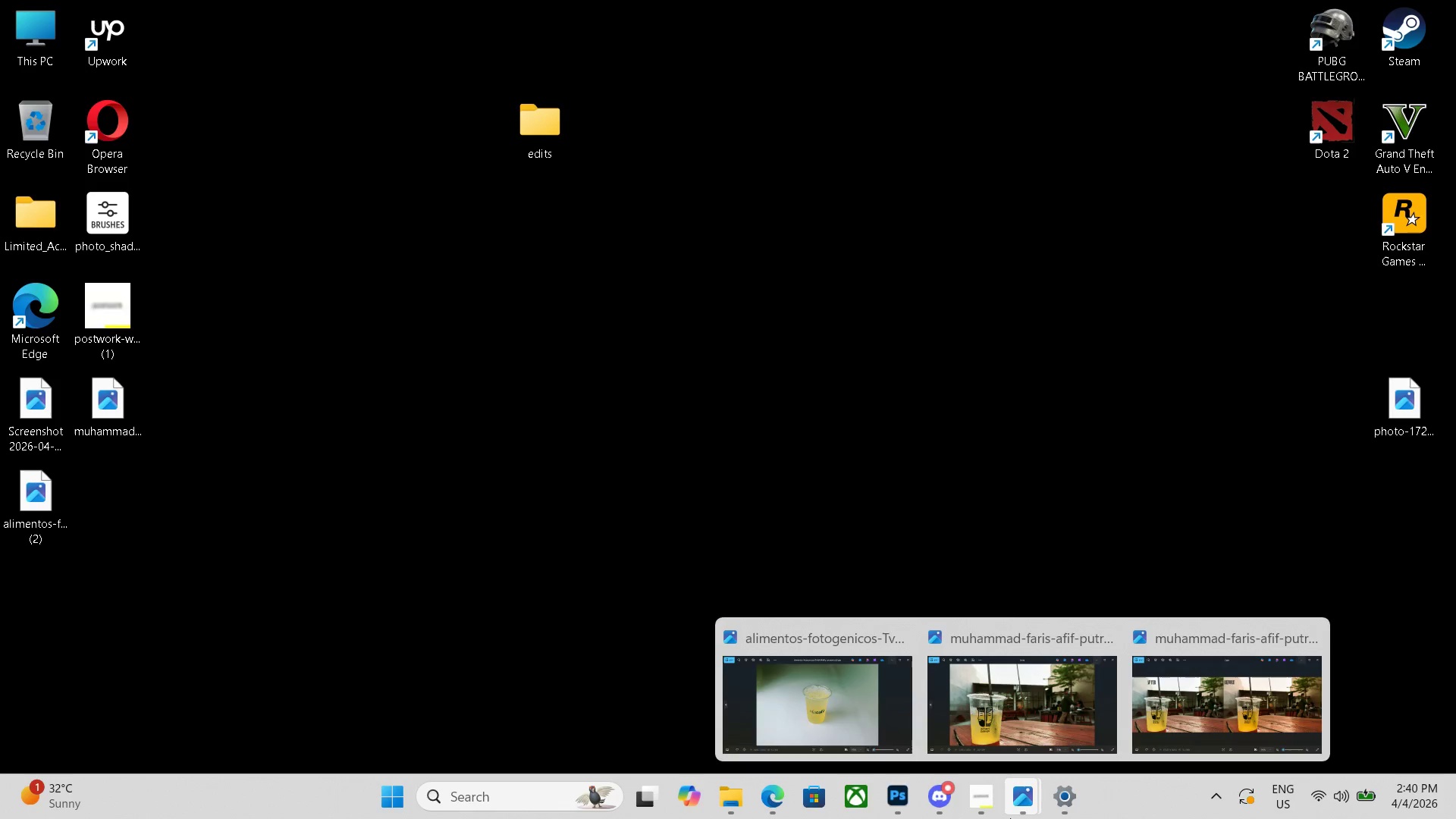 
left_click([959, 814])